 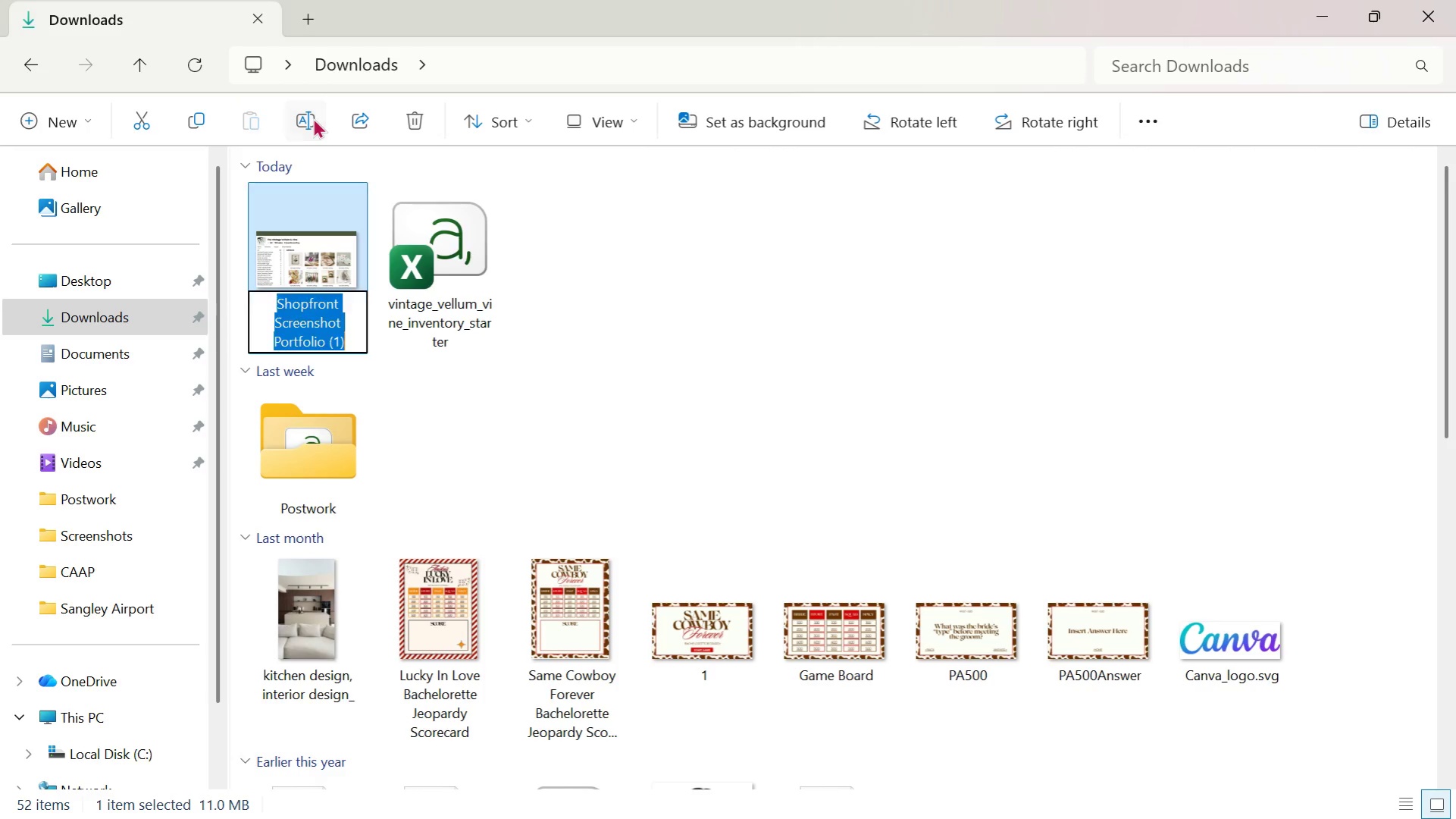 
key(Control+V)
 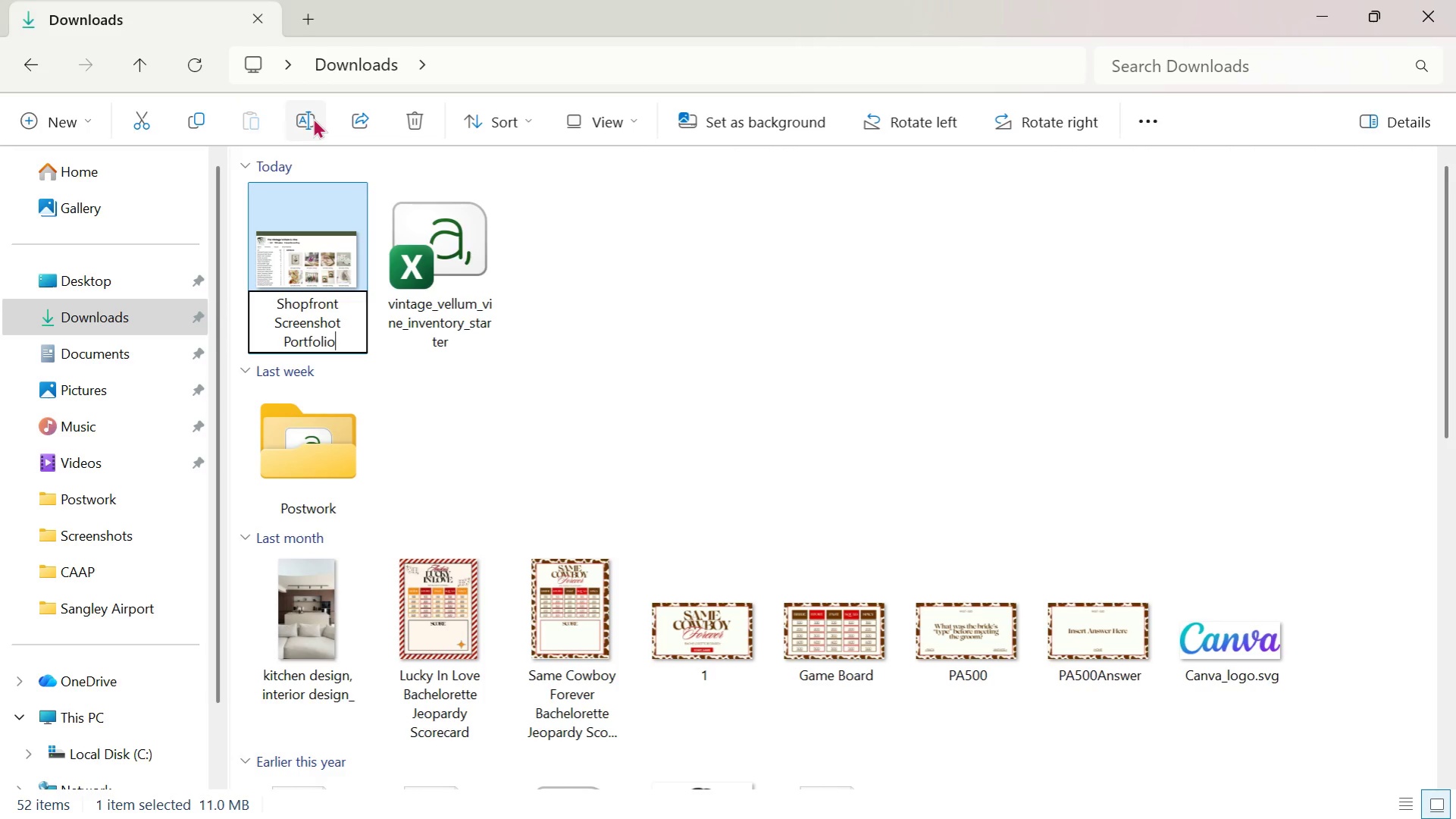 
key(Enter)
 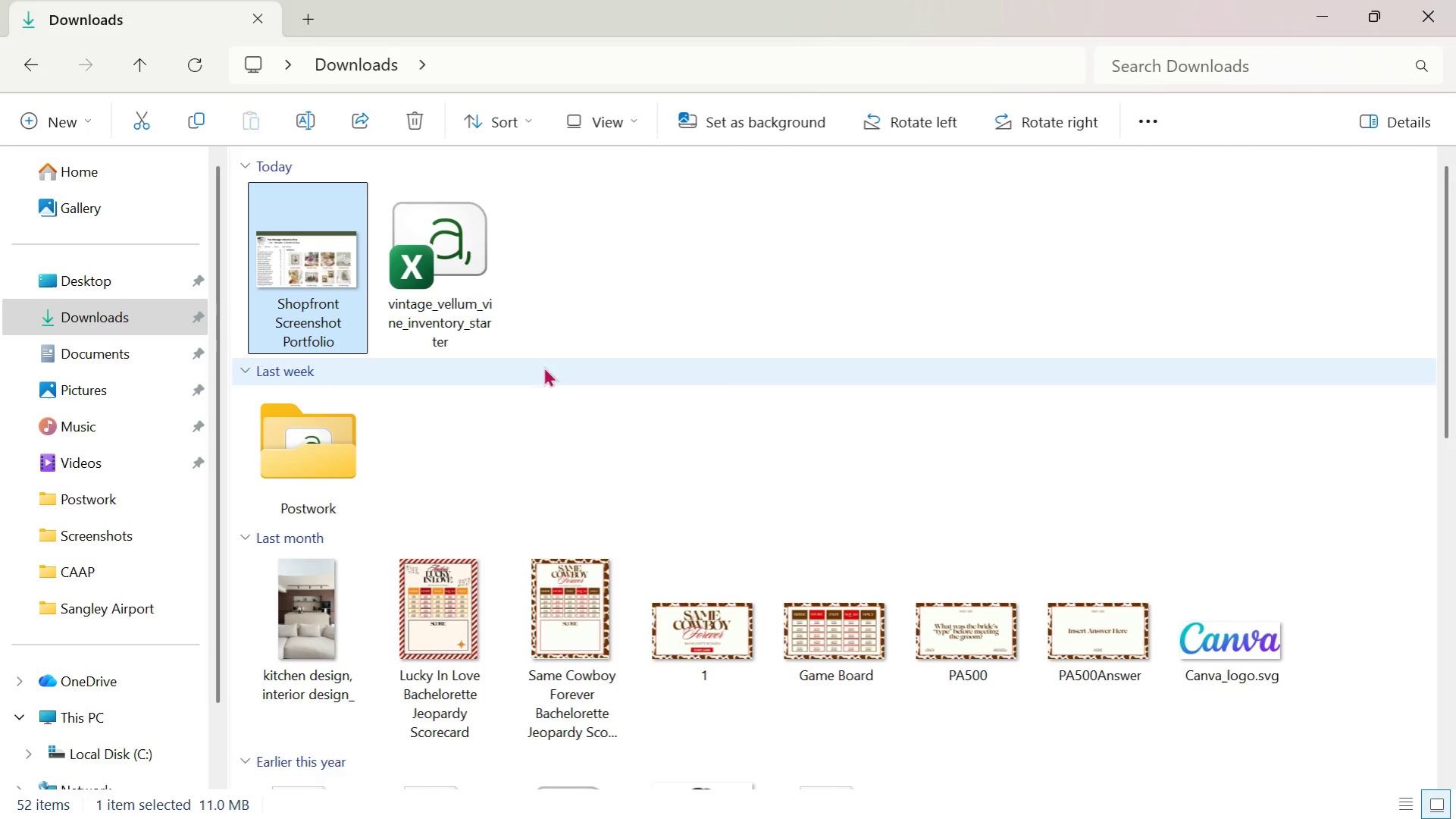 
left_click([629, 268])
 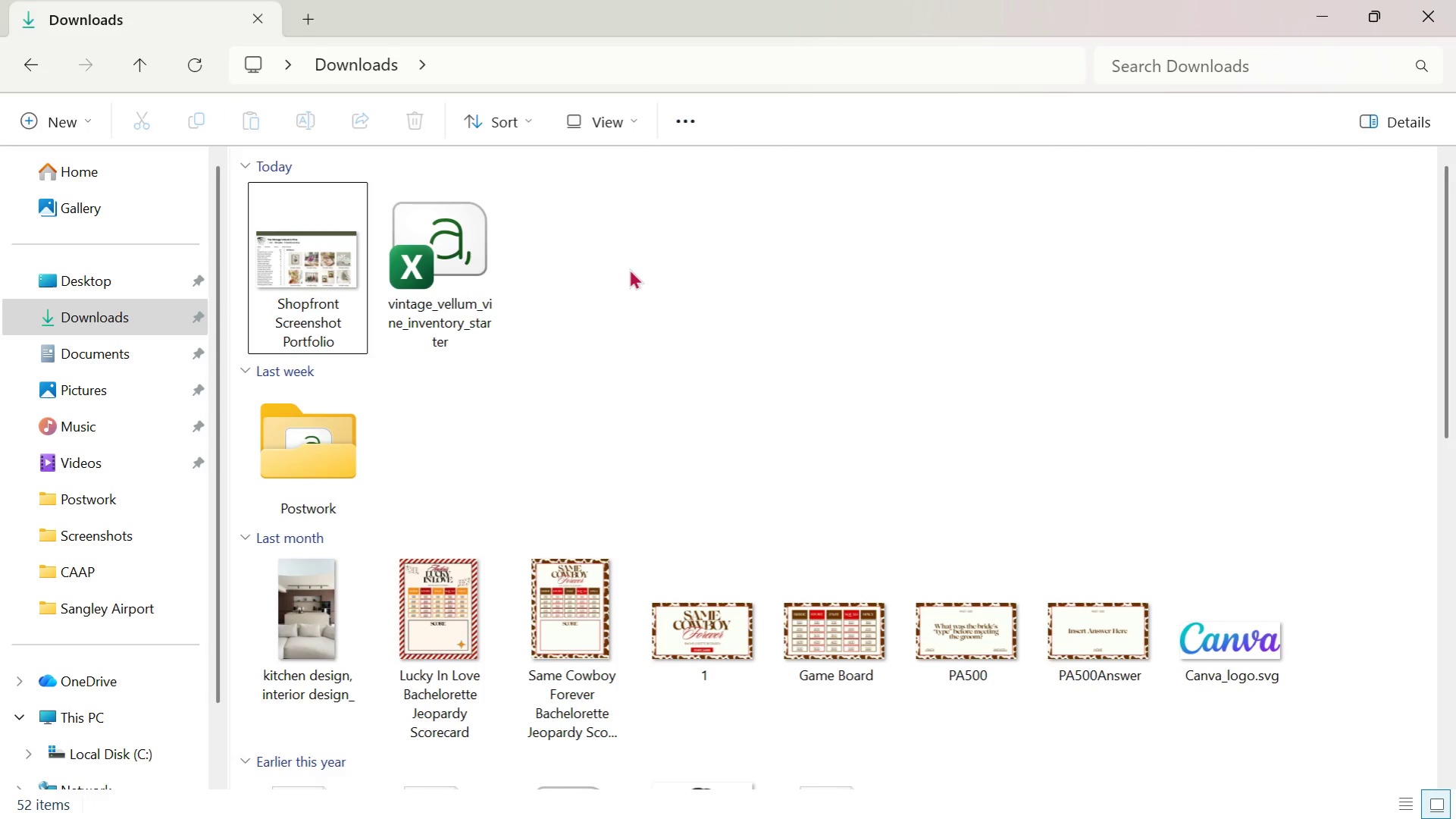 
key(Alt+Tab)